 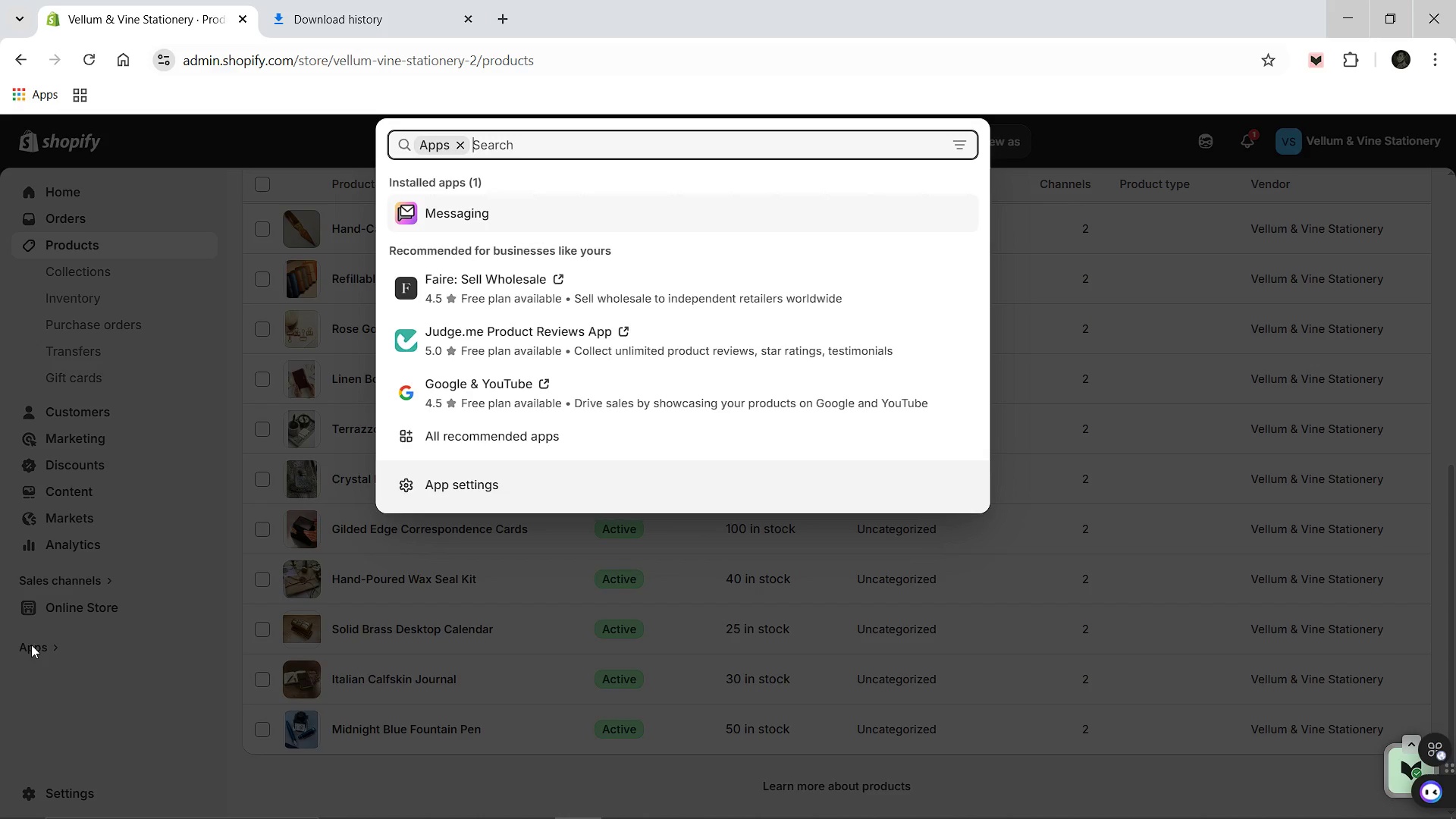 
type(search )
 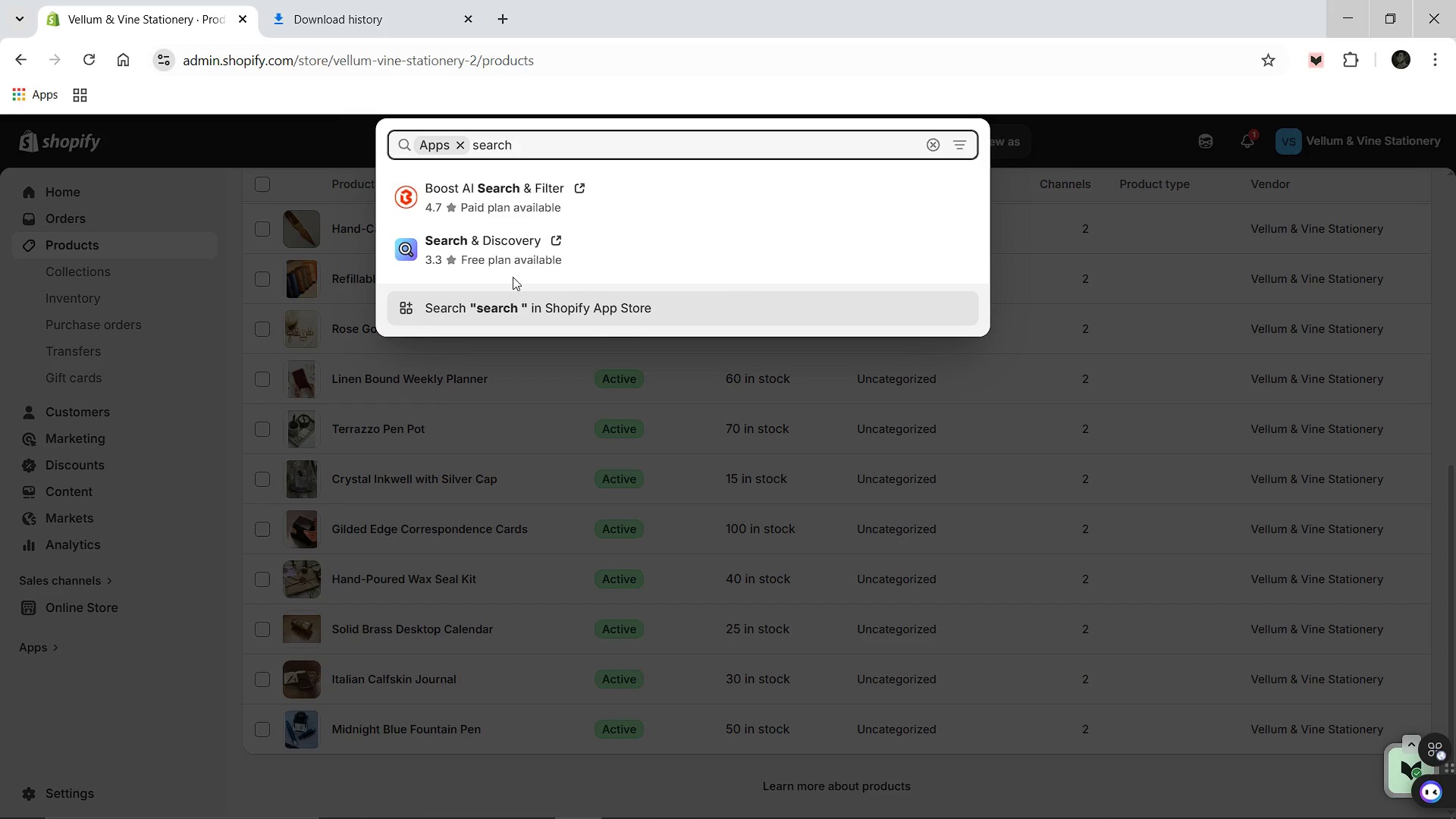 
wait(5.24)
 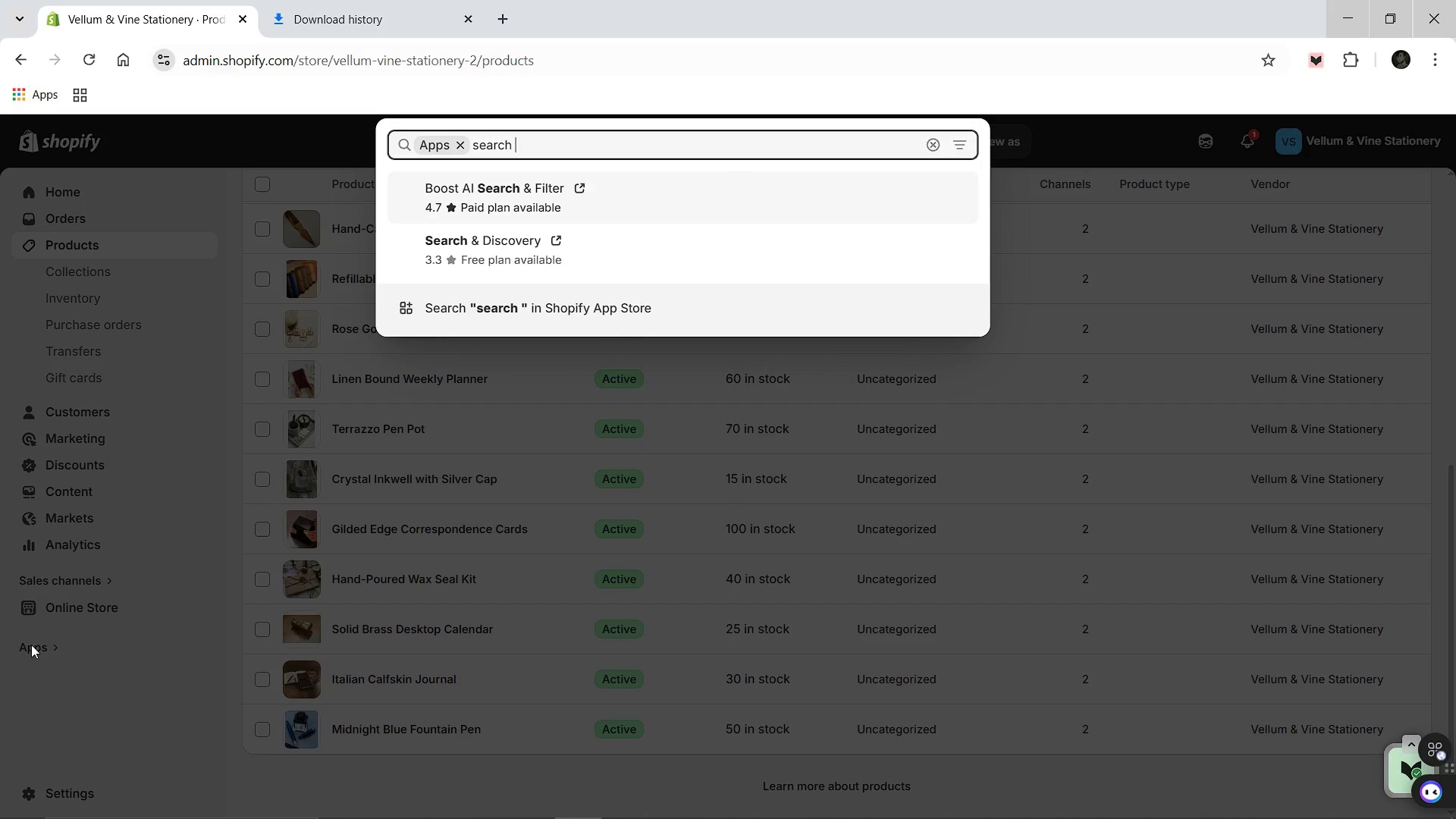 
left_click([507, 249])
 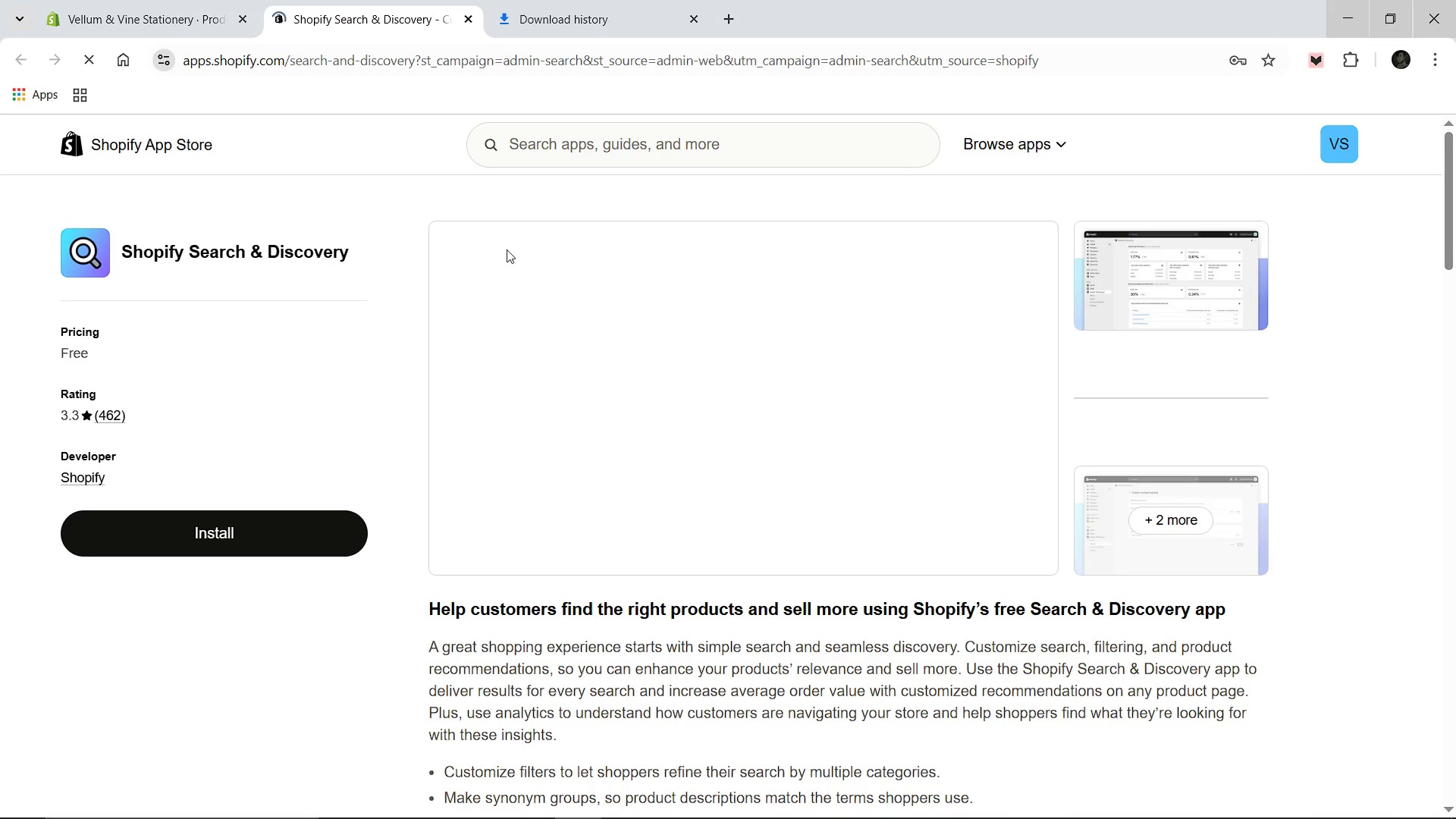 
wait(13.14)
 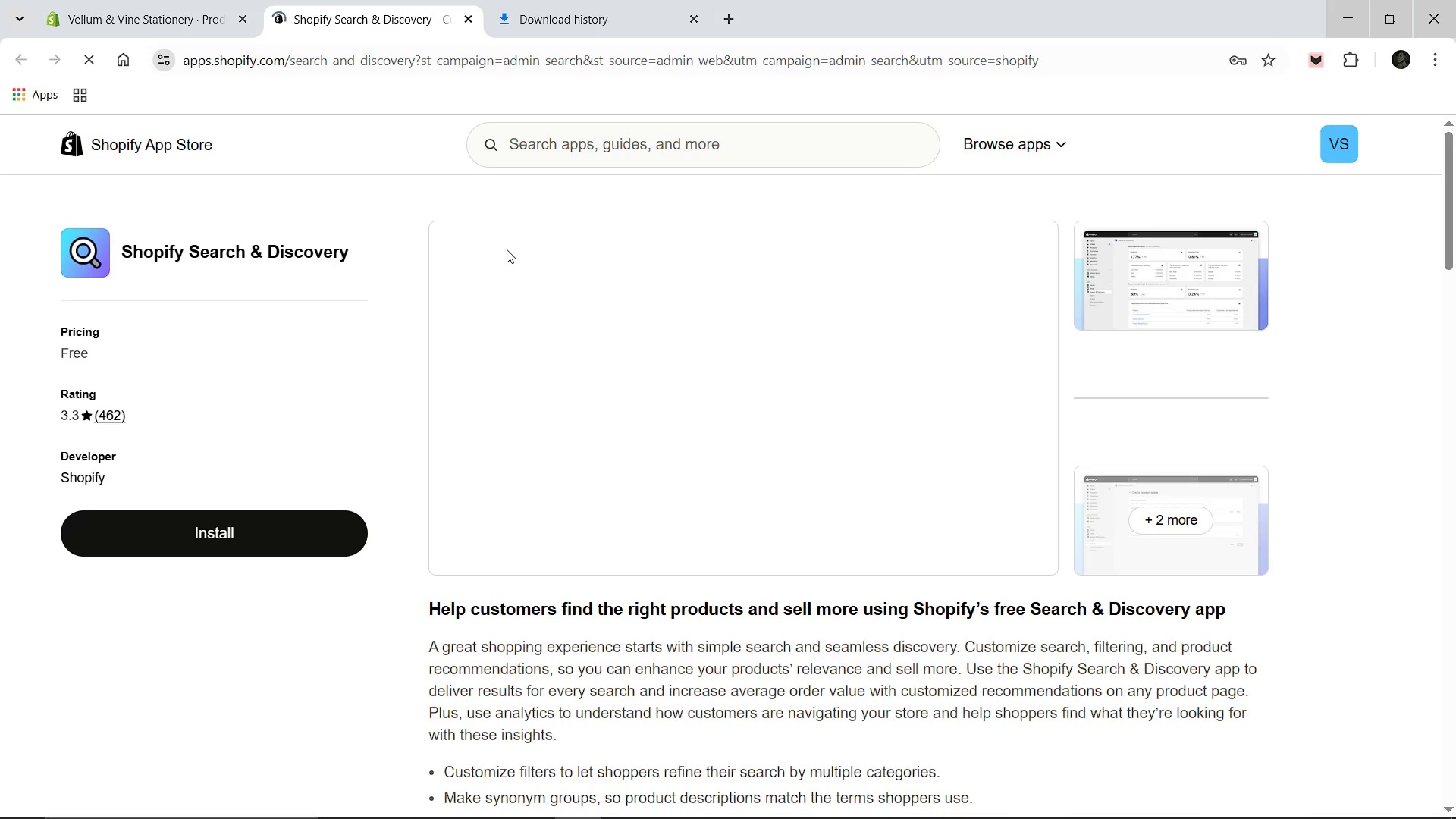 
left_click([245, 530])
 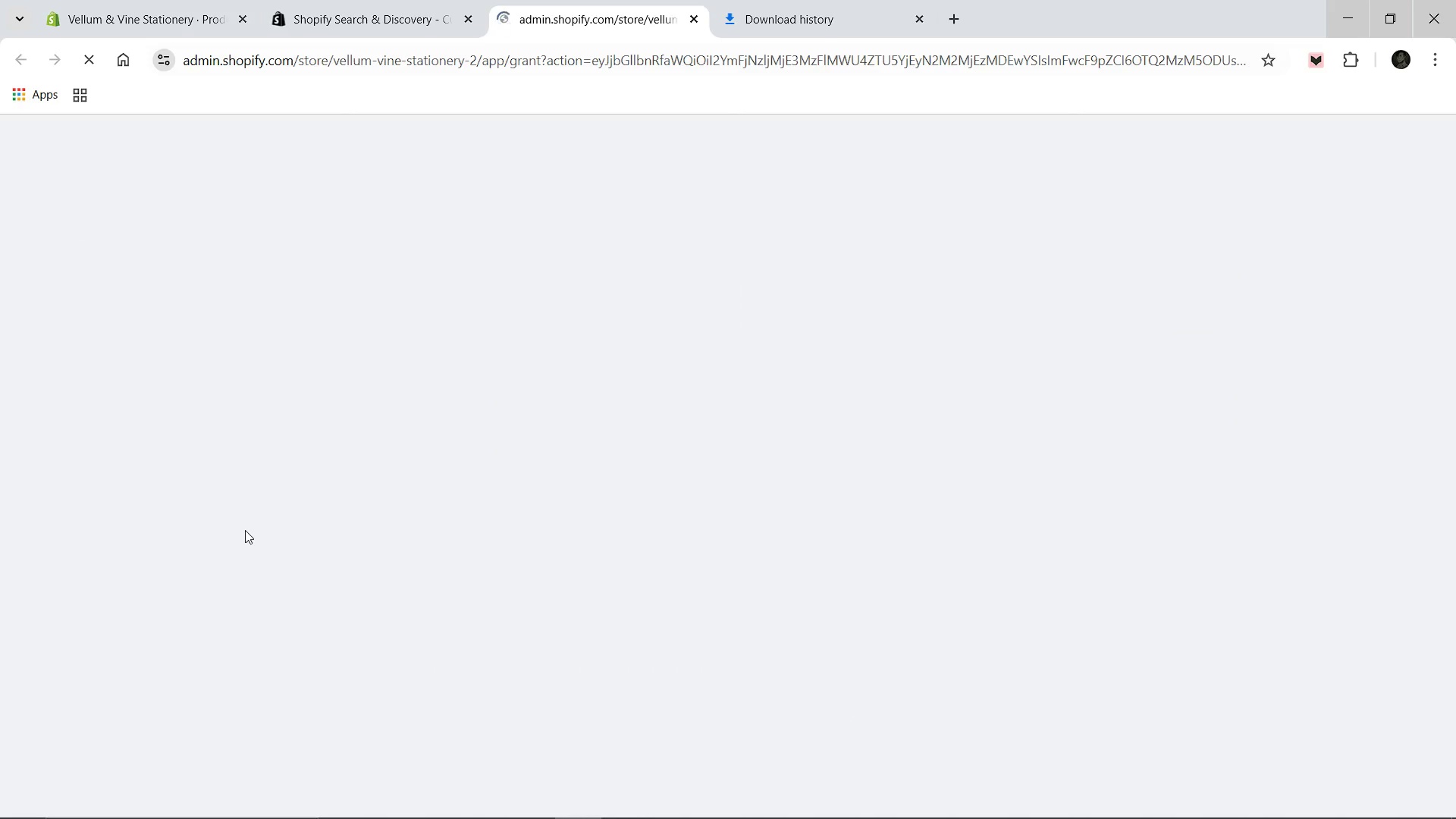 
wait(10.32)
 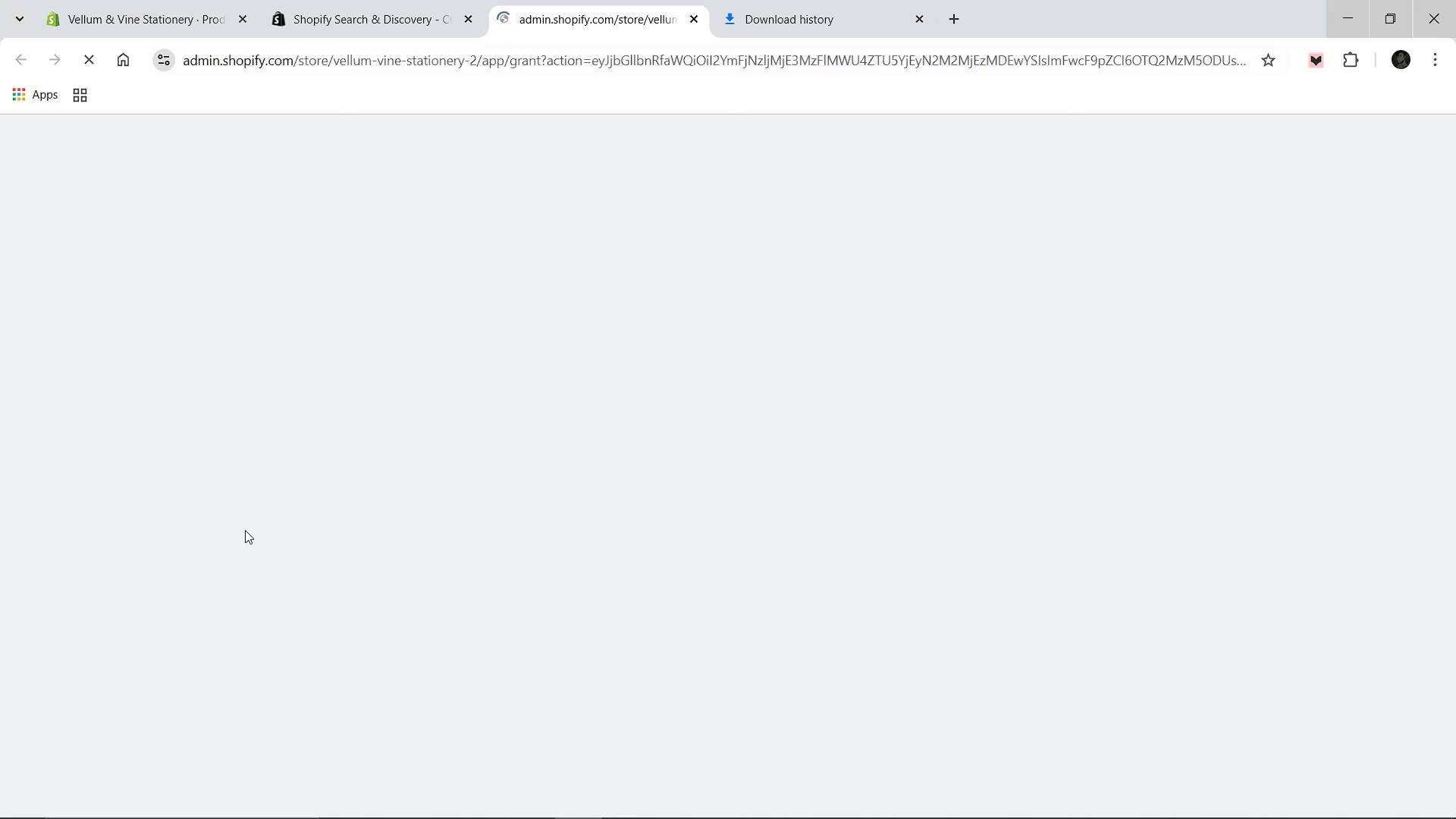 
mouse_move([380, 14])
 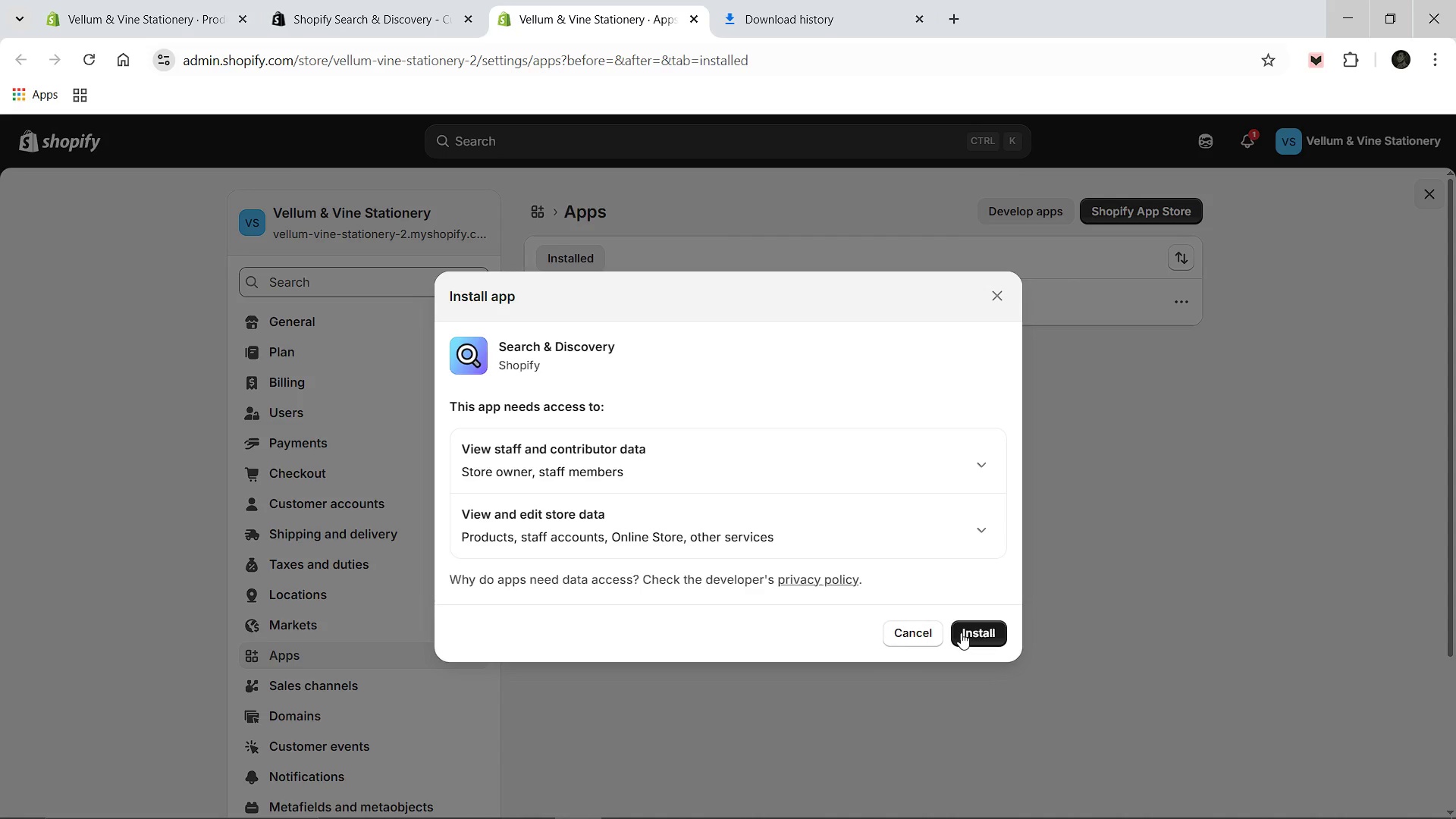 
left_click([961, 632])
 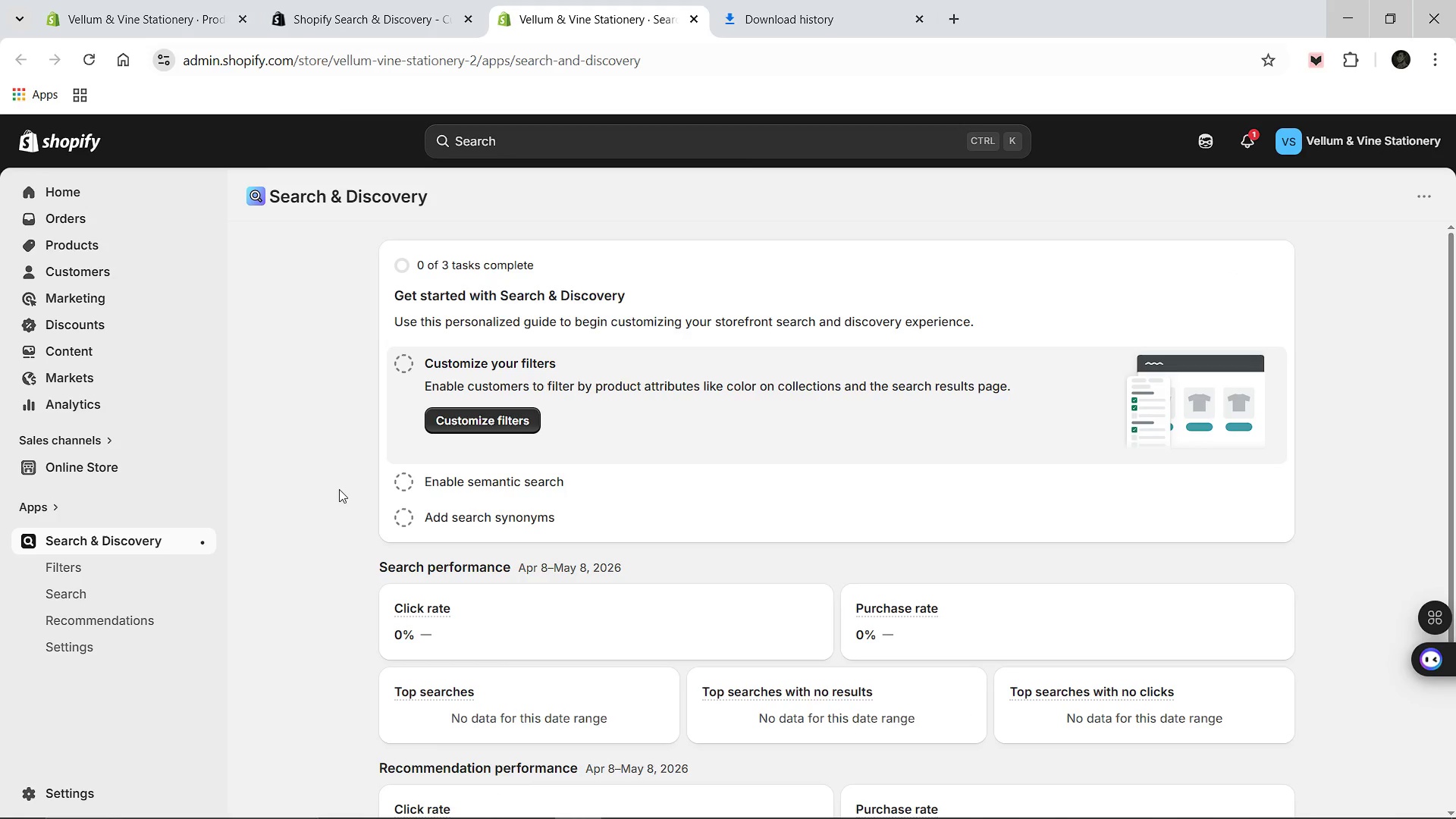 
wait(29.06)
 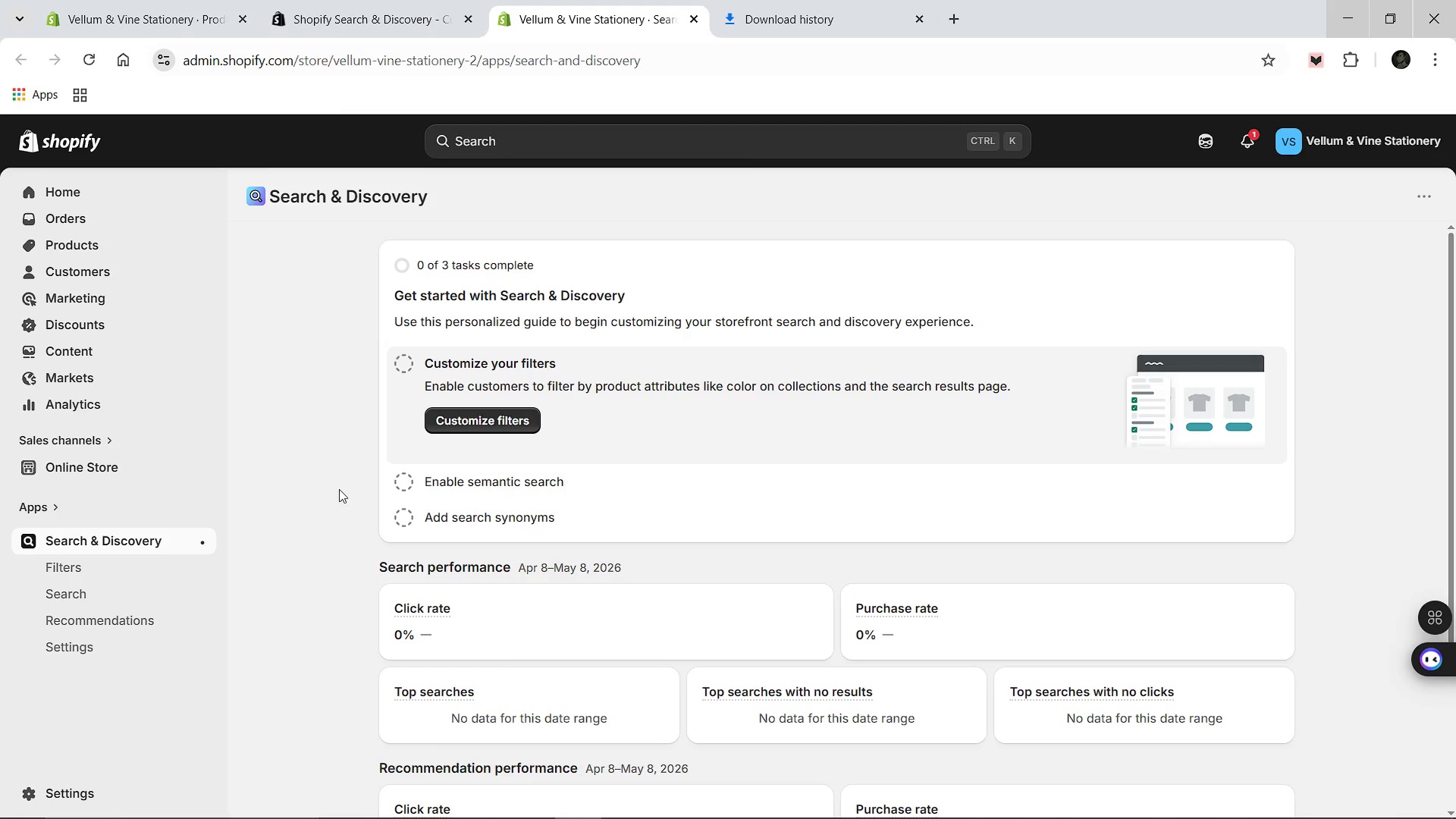 
left_click([123, 614])
 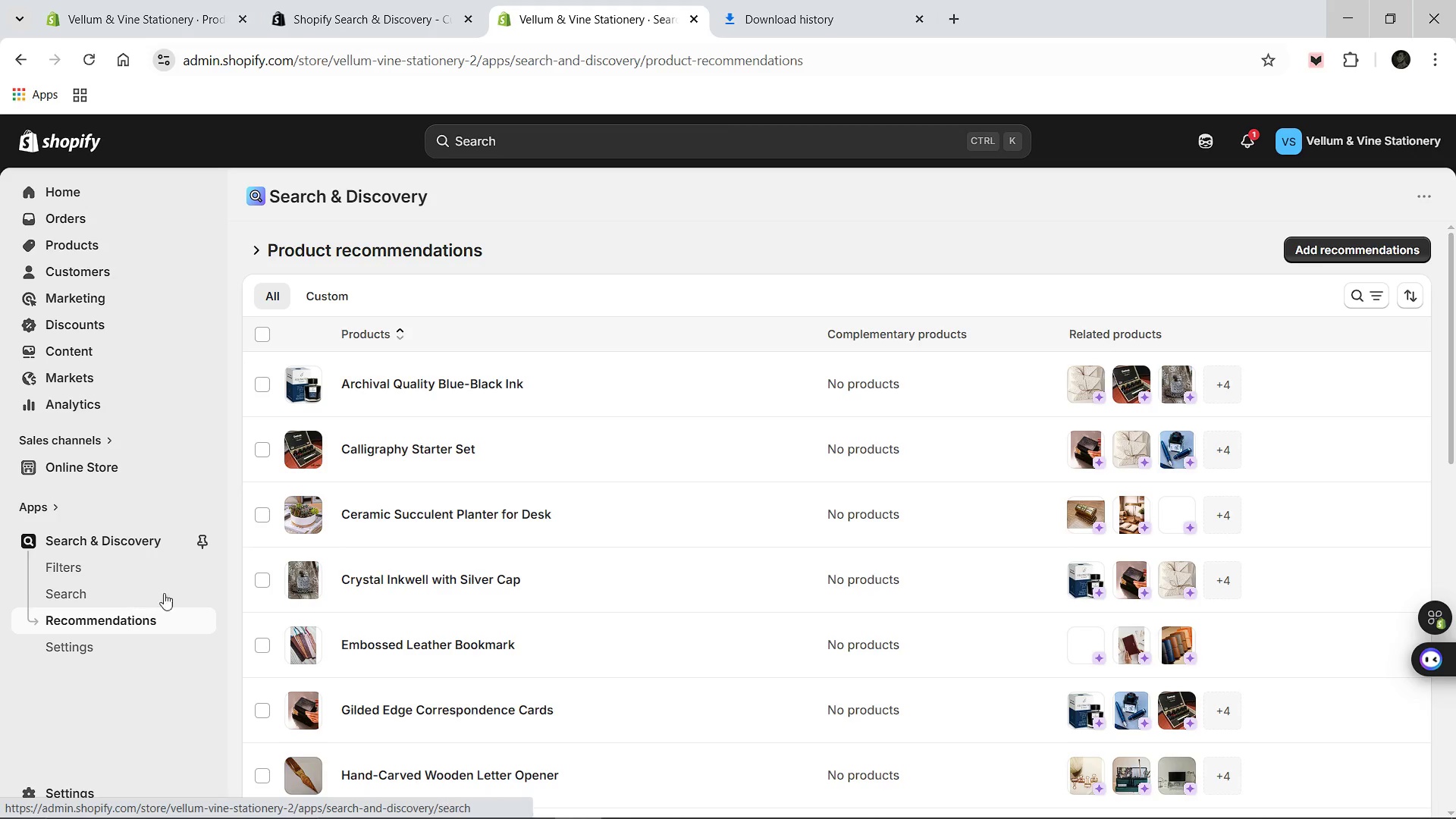 
wait(11.67)
 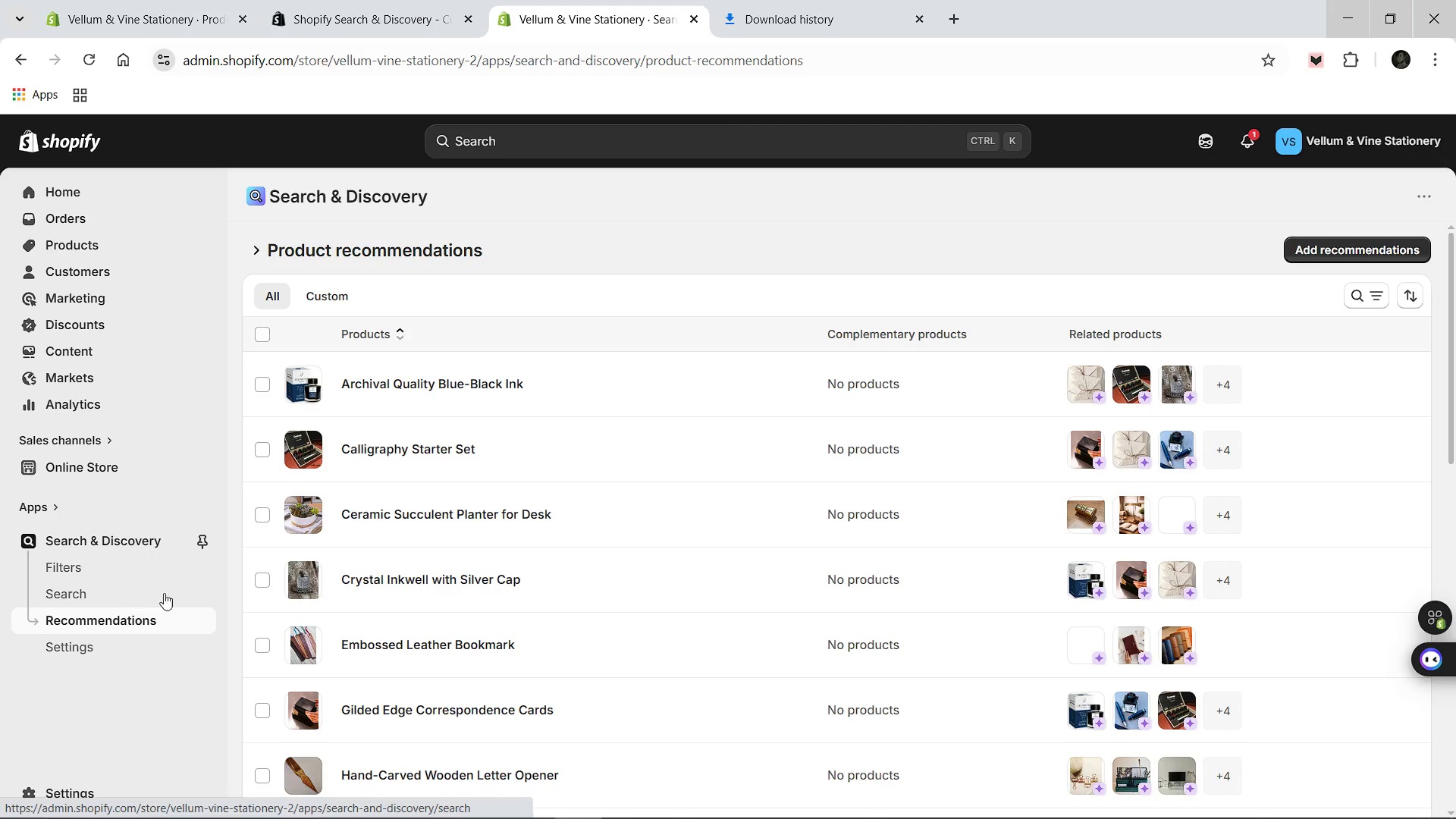 
left_click([253, 378])
 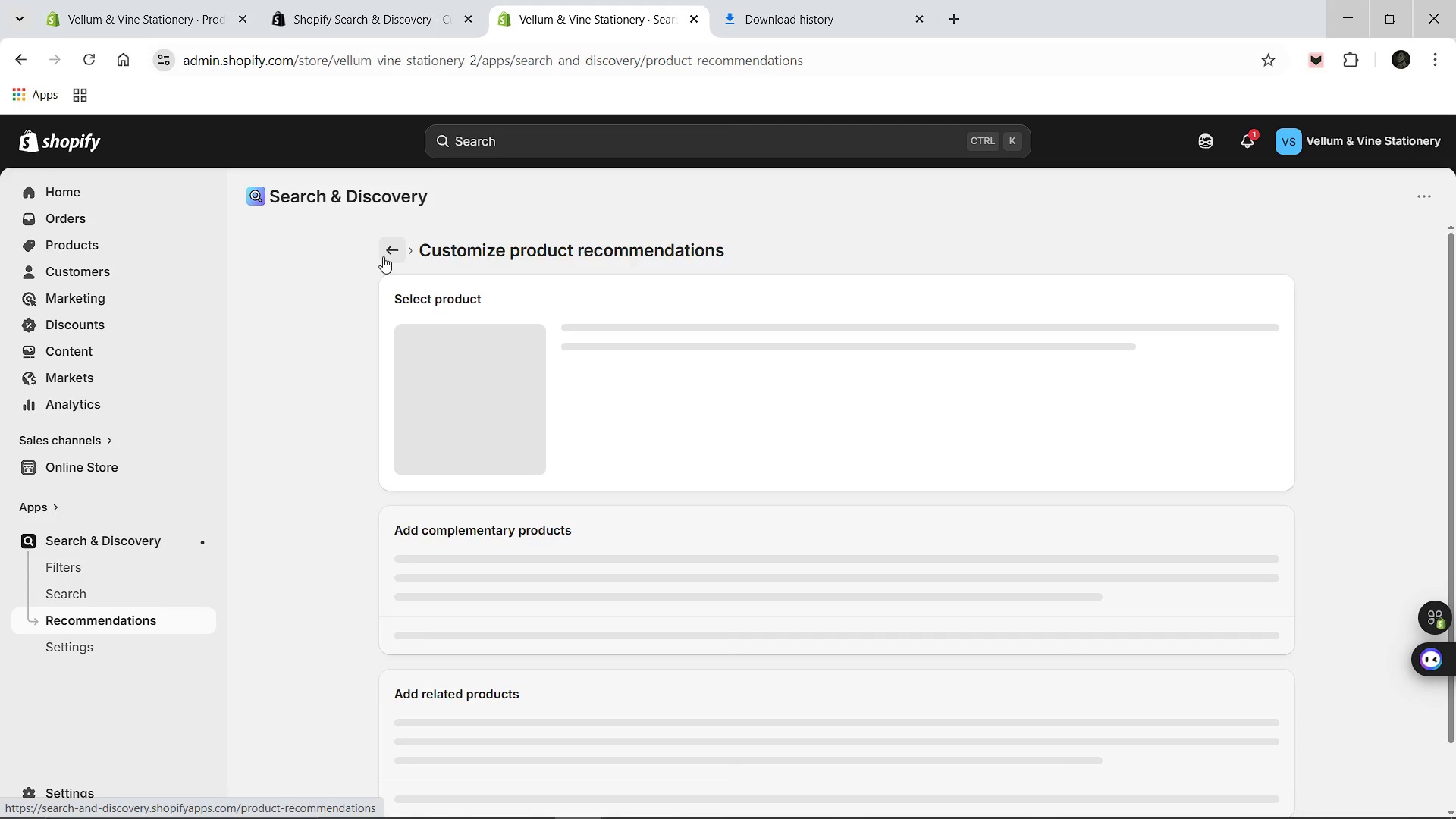 
left_click([388, 252])
 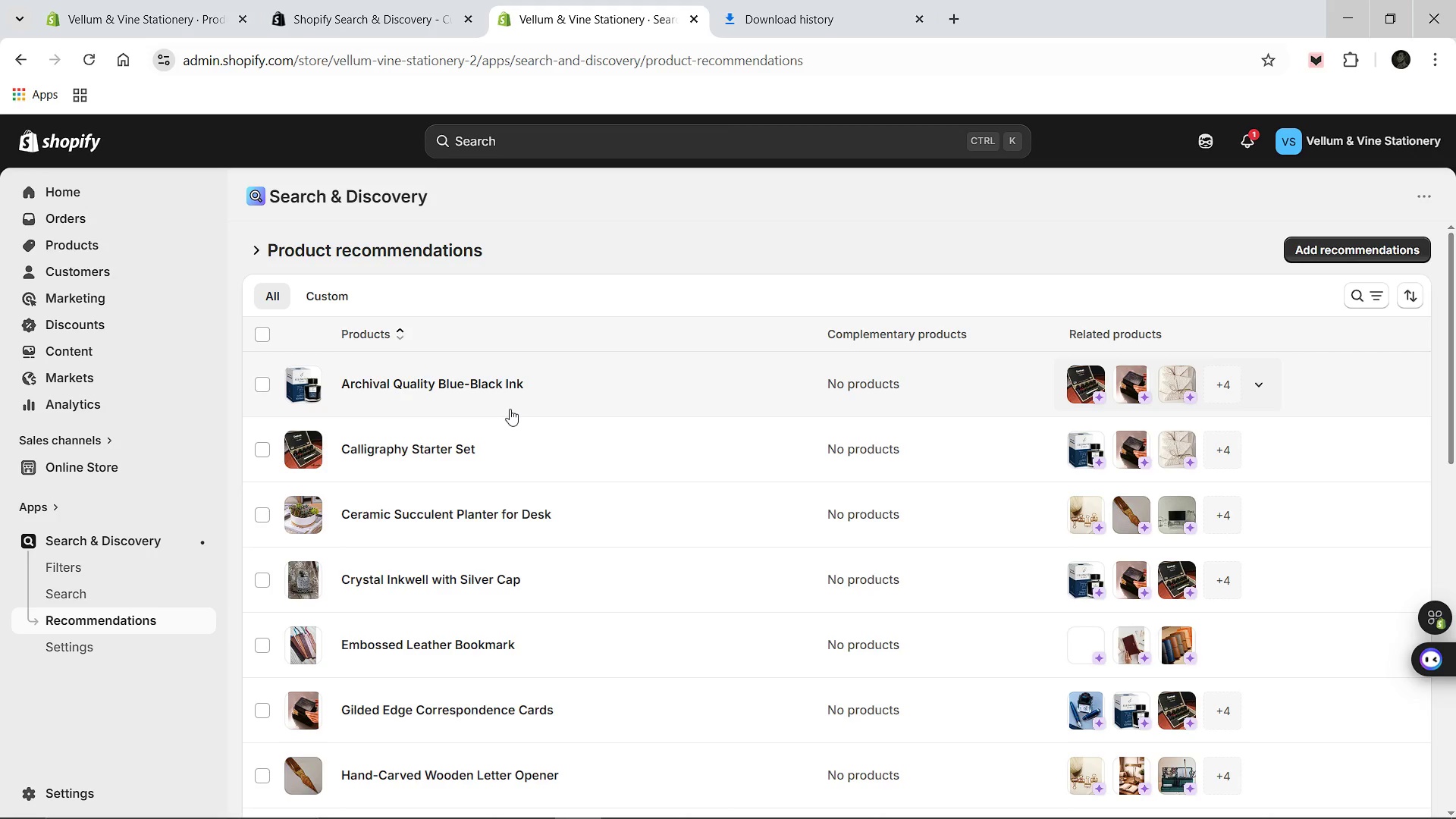 
scroll: coordinate [510, 409], scroll_direction: down, amount: 13.0
 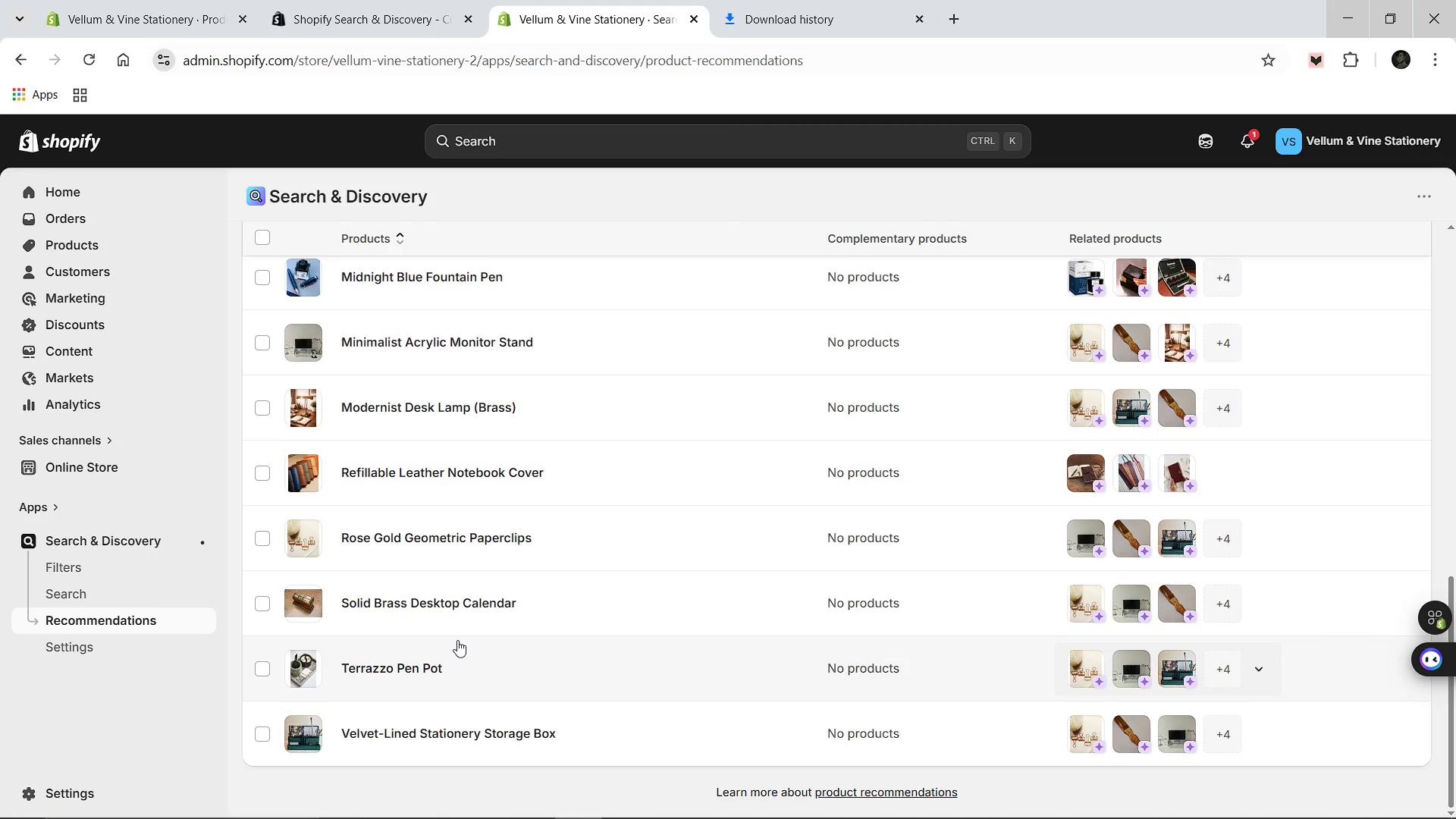 
scroll: coordinate [457, 640], scroll_direction: up, amount: 3.0
 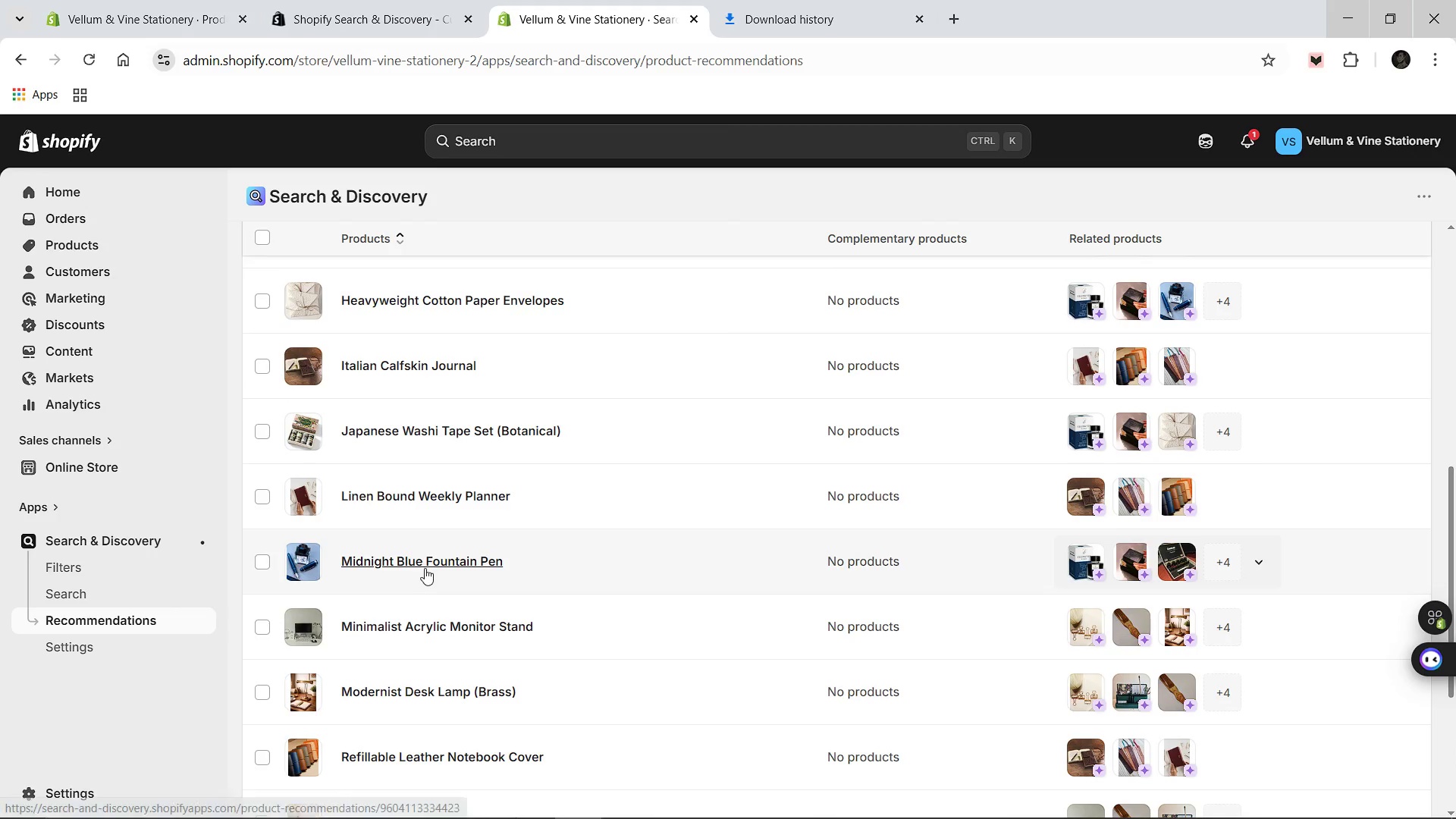 
left_click([425, 563])
 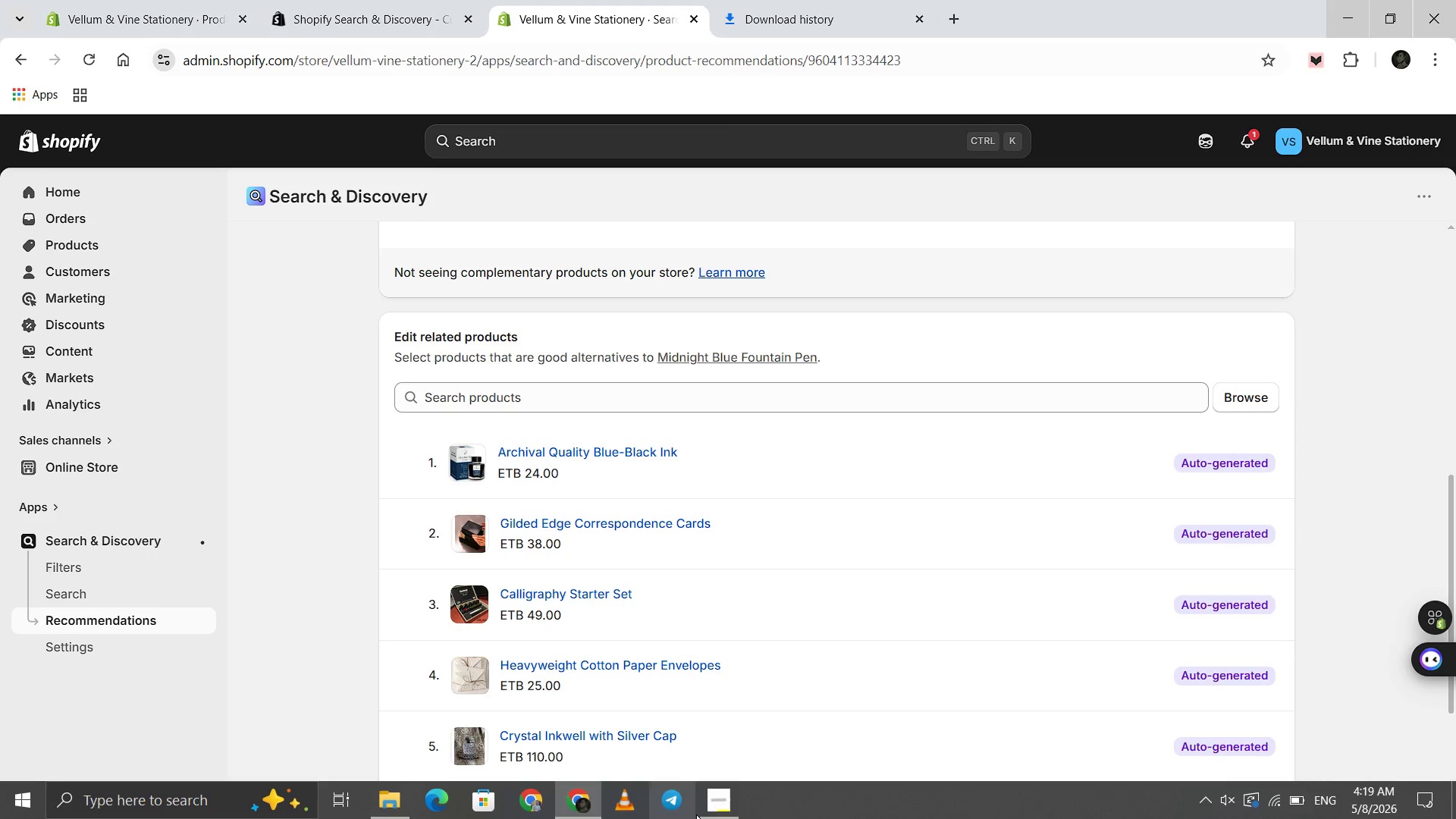 
wait(5.47)
 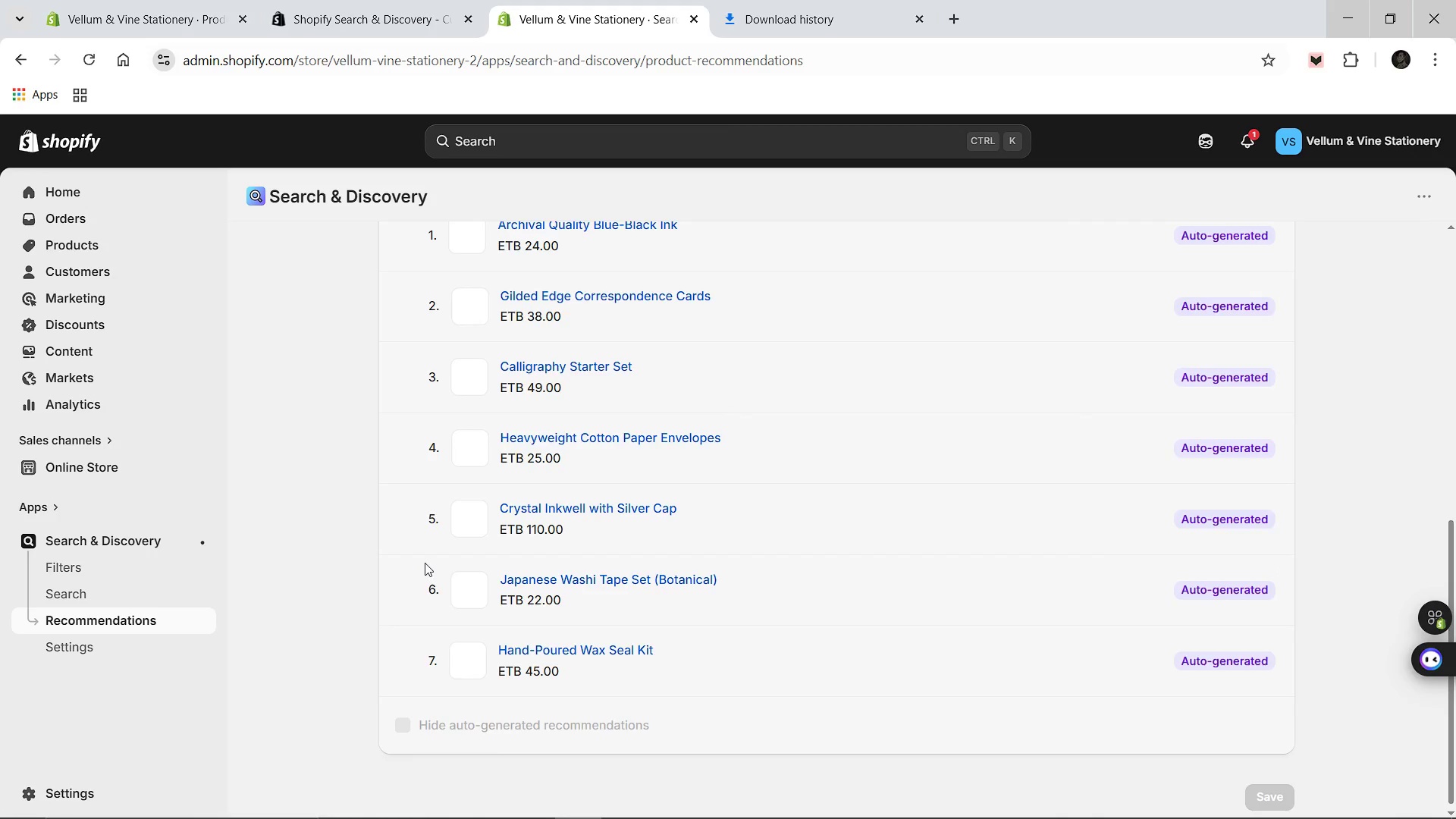 
left_click([721, 808])